 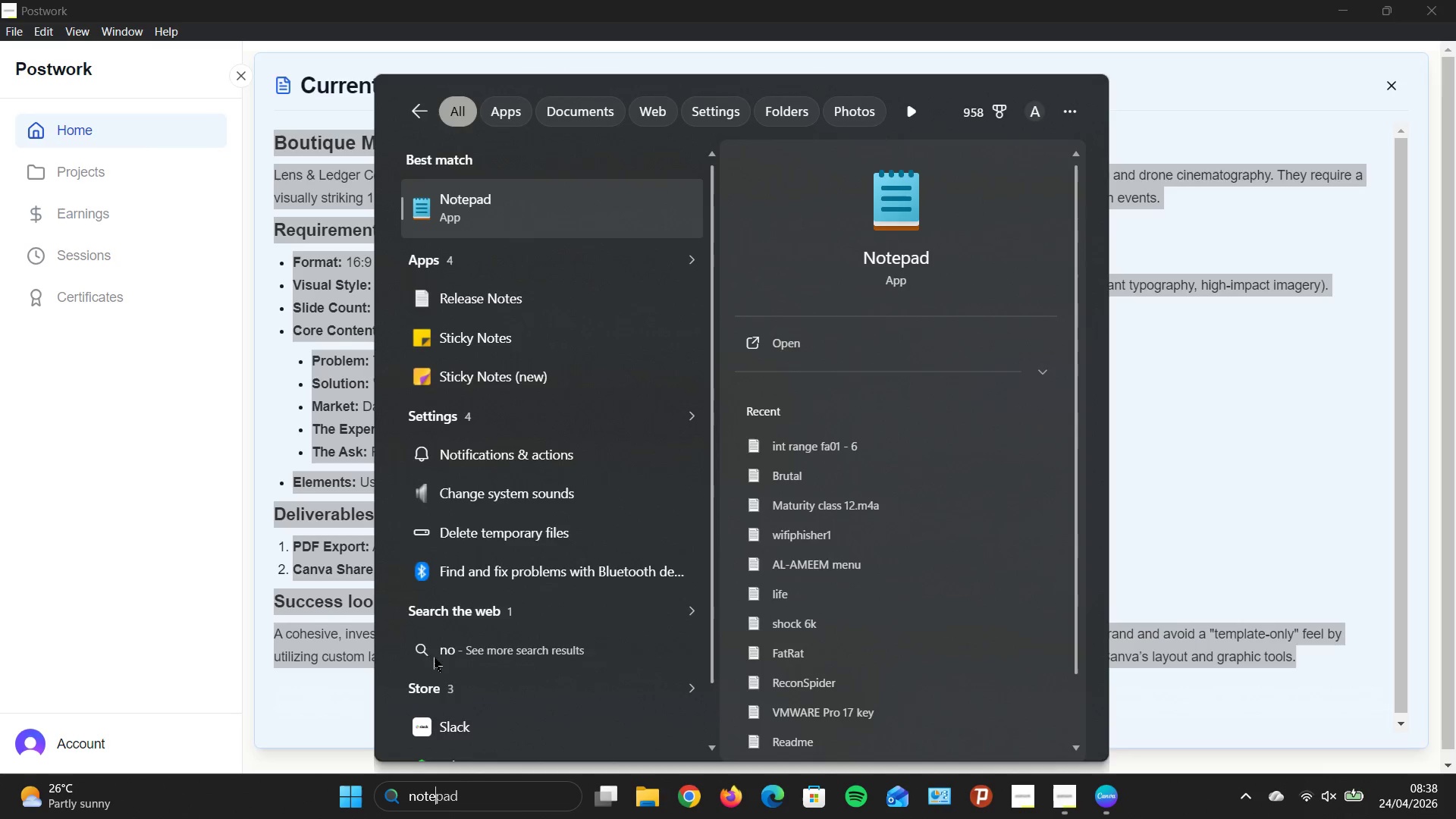 
left_click([543, 197])
 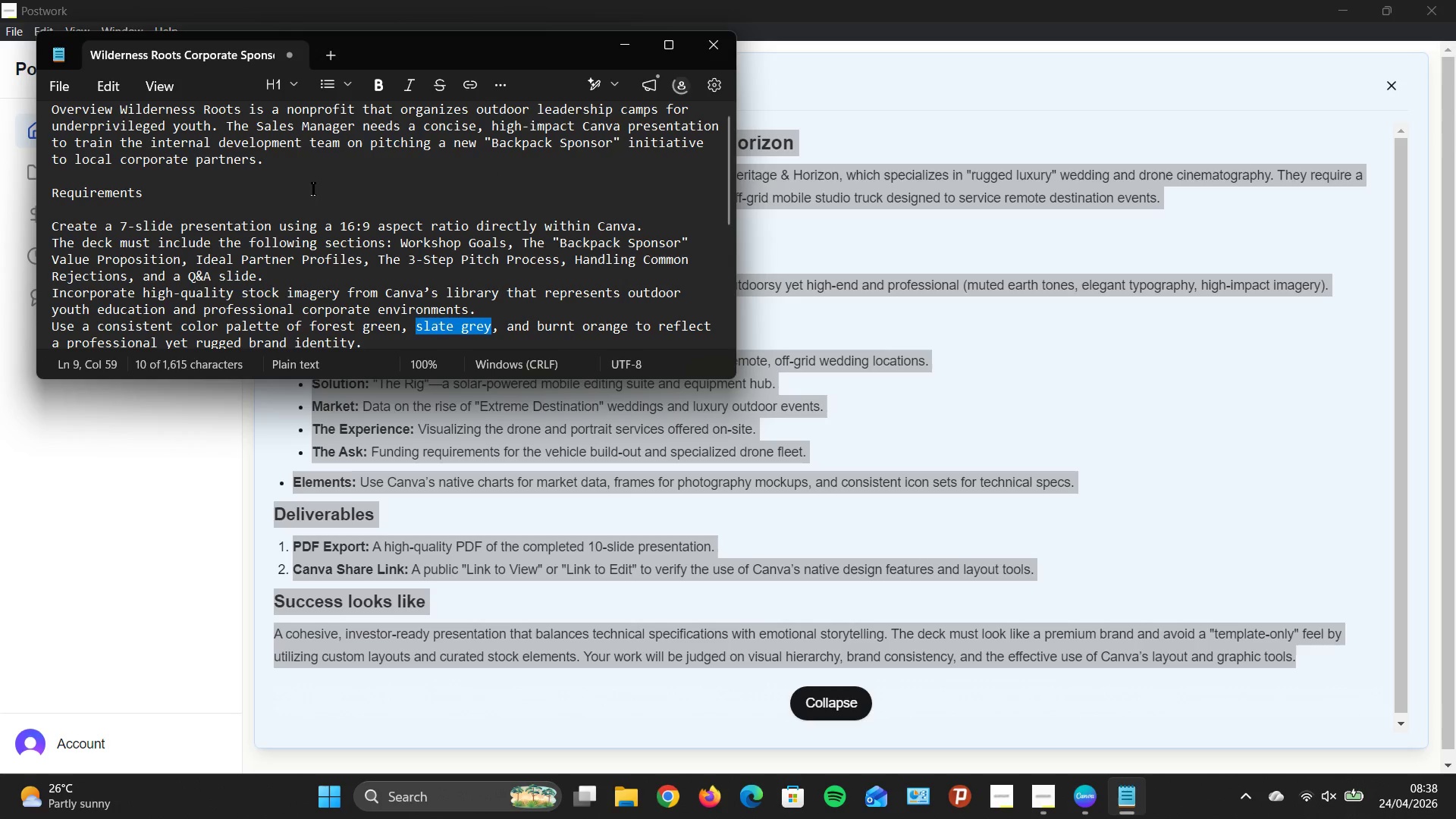 
key(Control+A)
 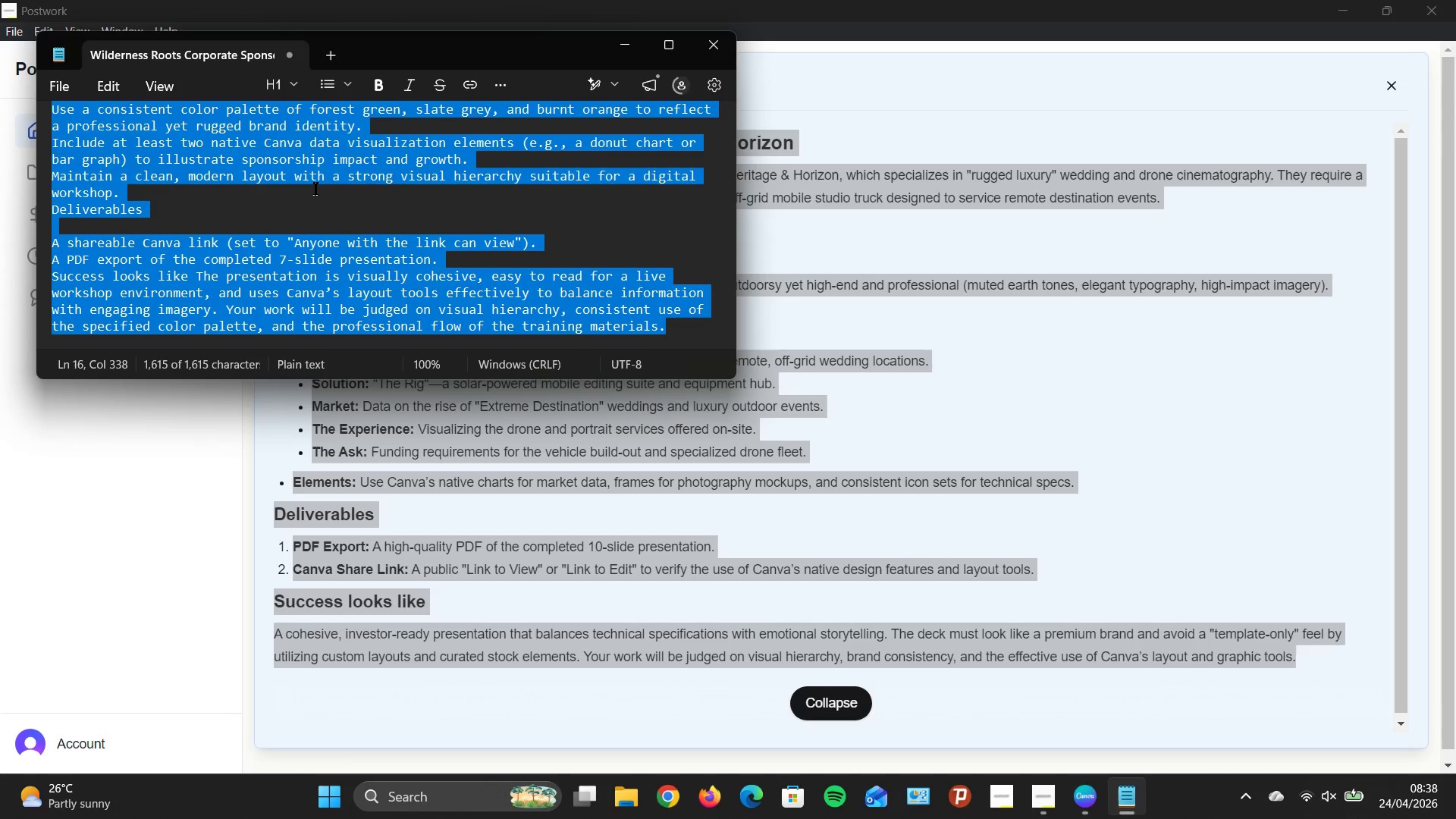 
key(Backspace)
 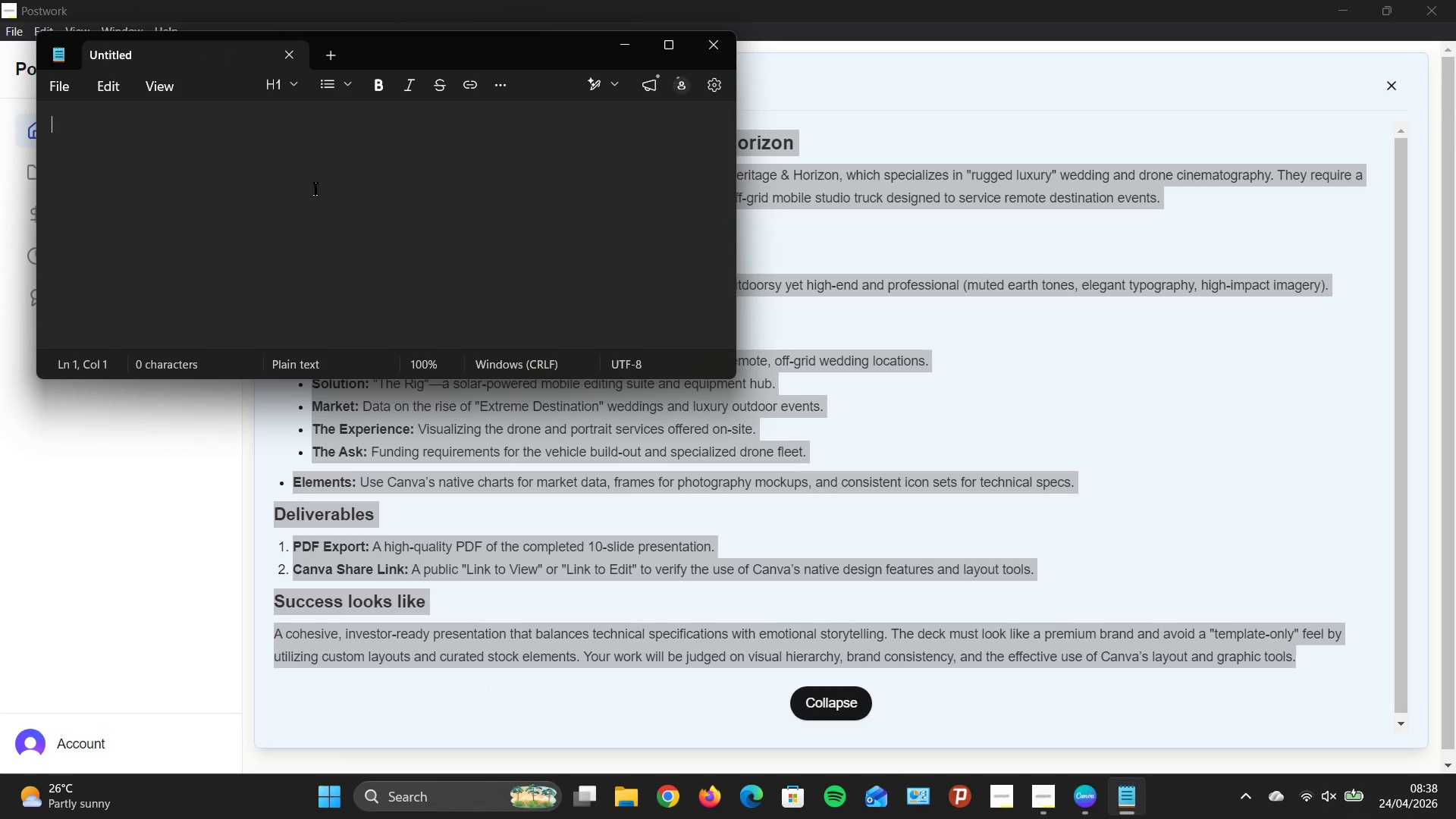 
key(Control+V)
 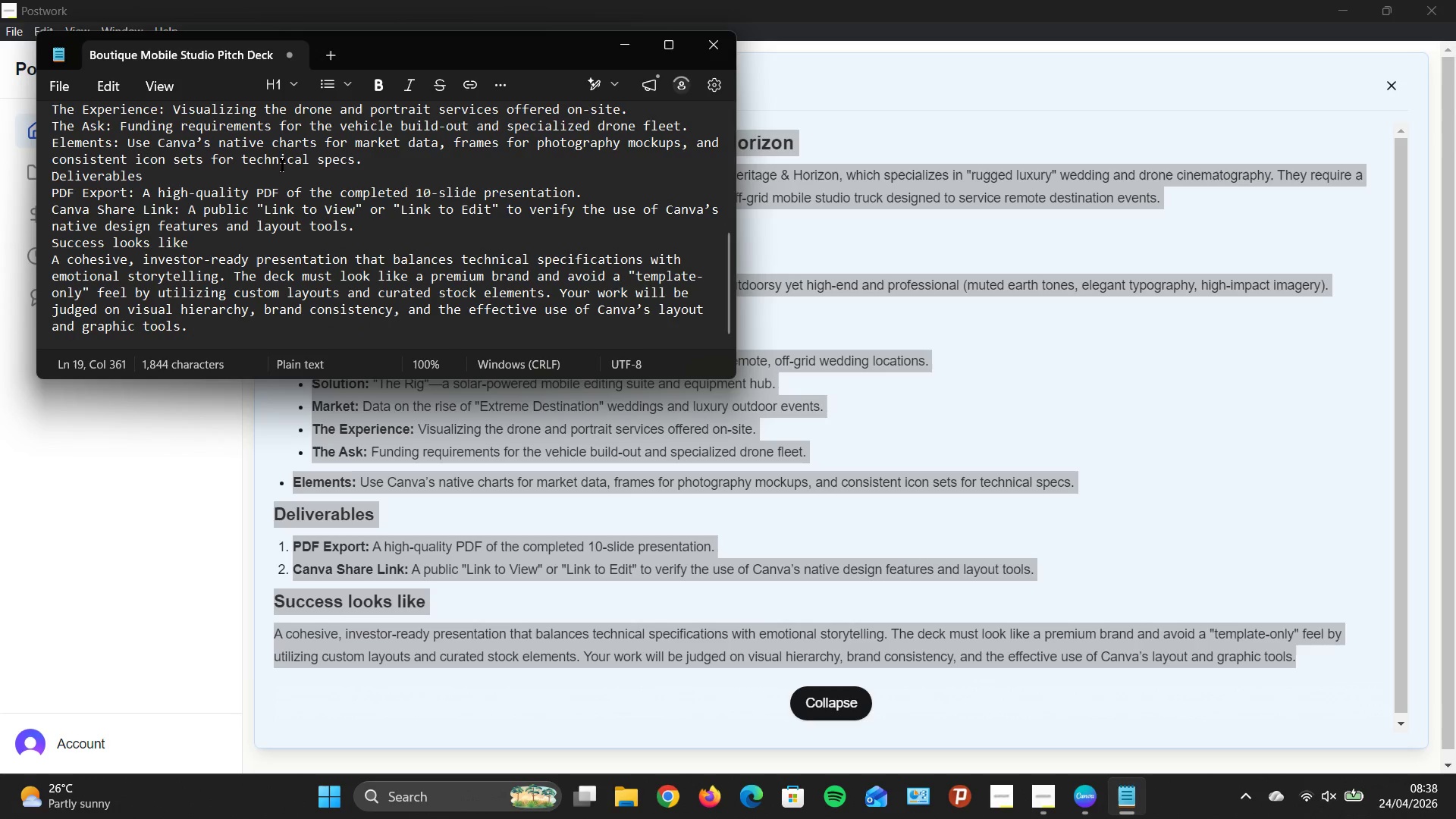 
scroll: coordinate [266, 155], scroll_direction: up, amount: 18.0
 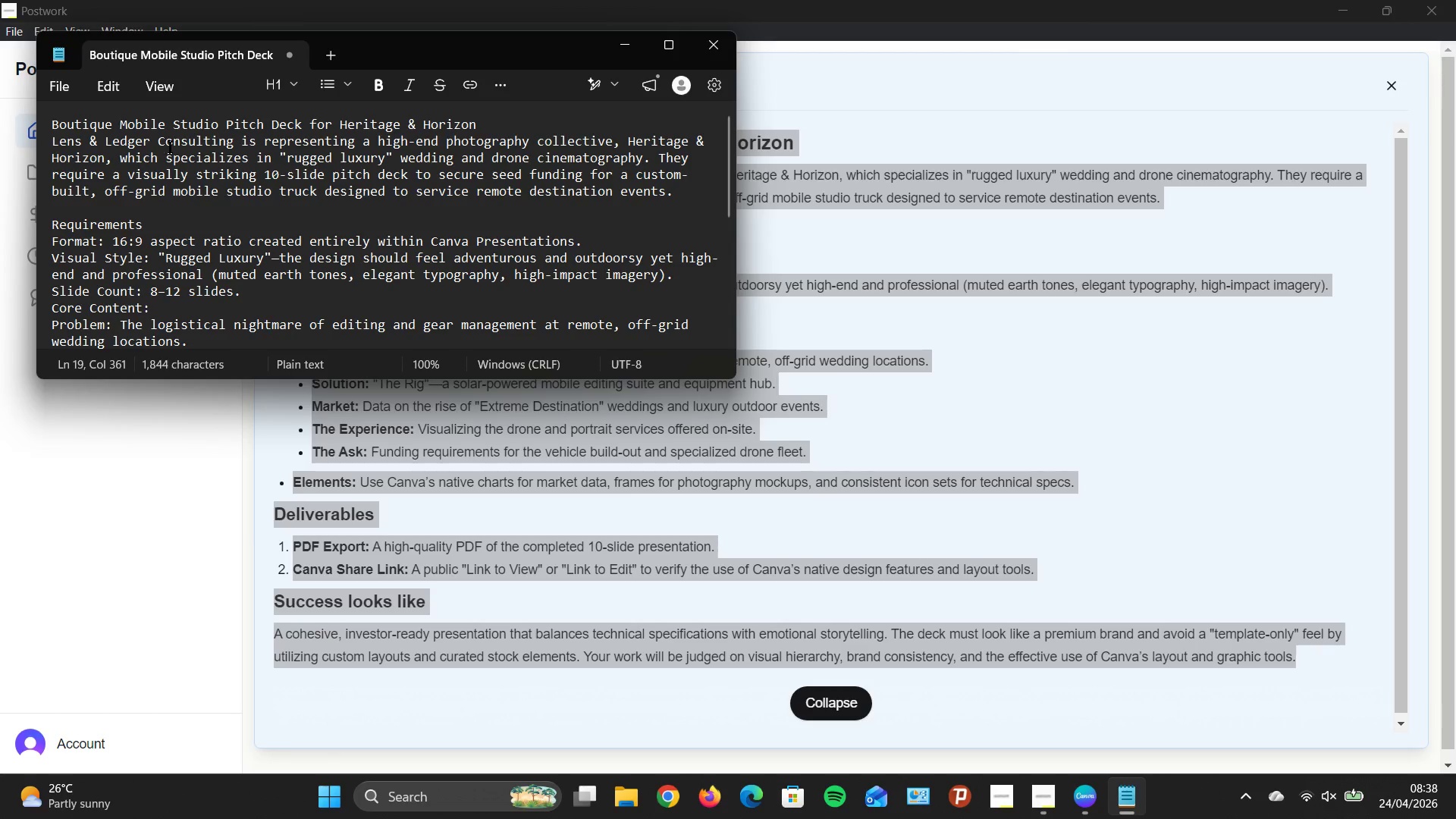 
wait(8.3)
 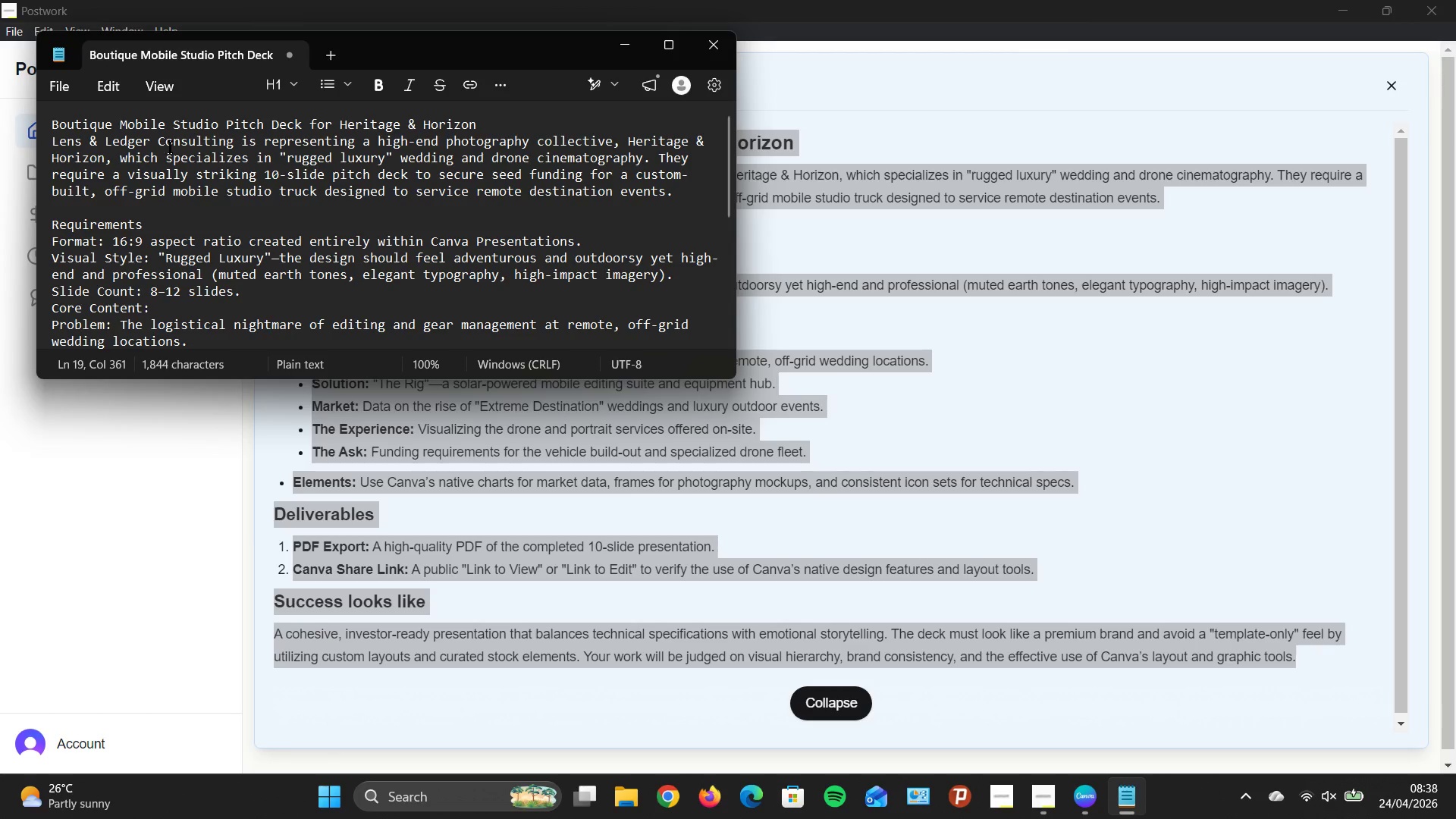 
left_click([619, 36])